 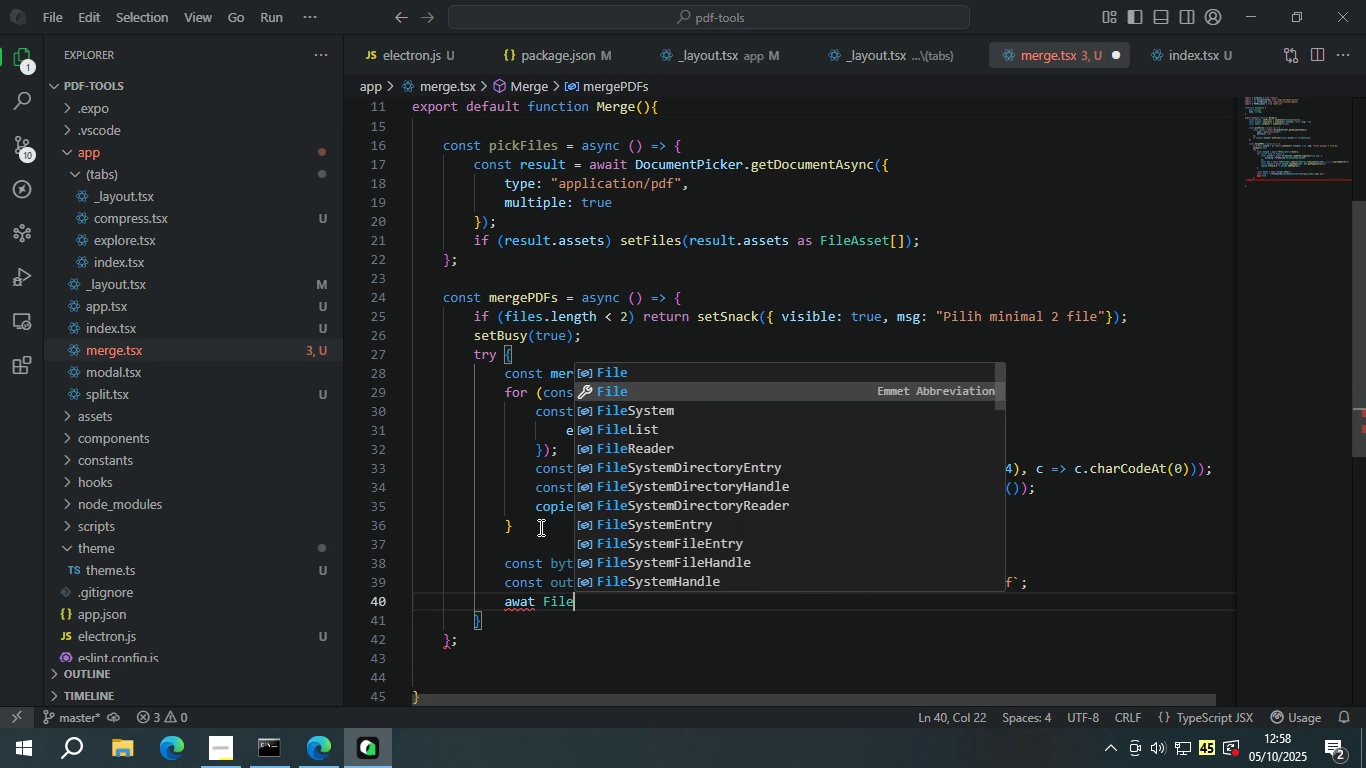 
key(ArrowDown)
 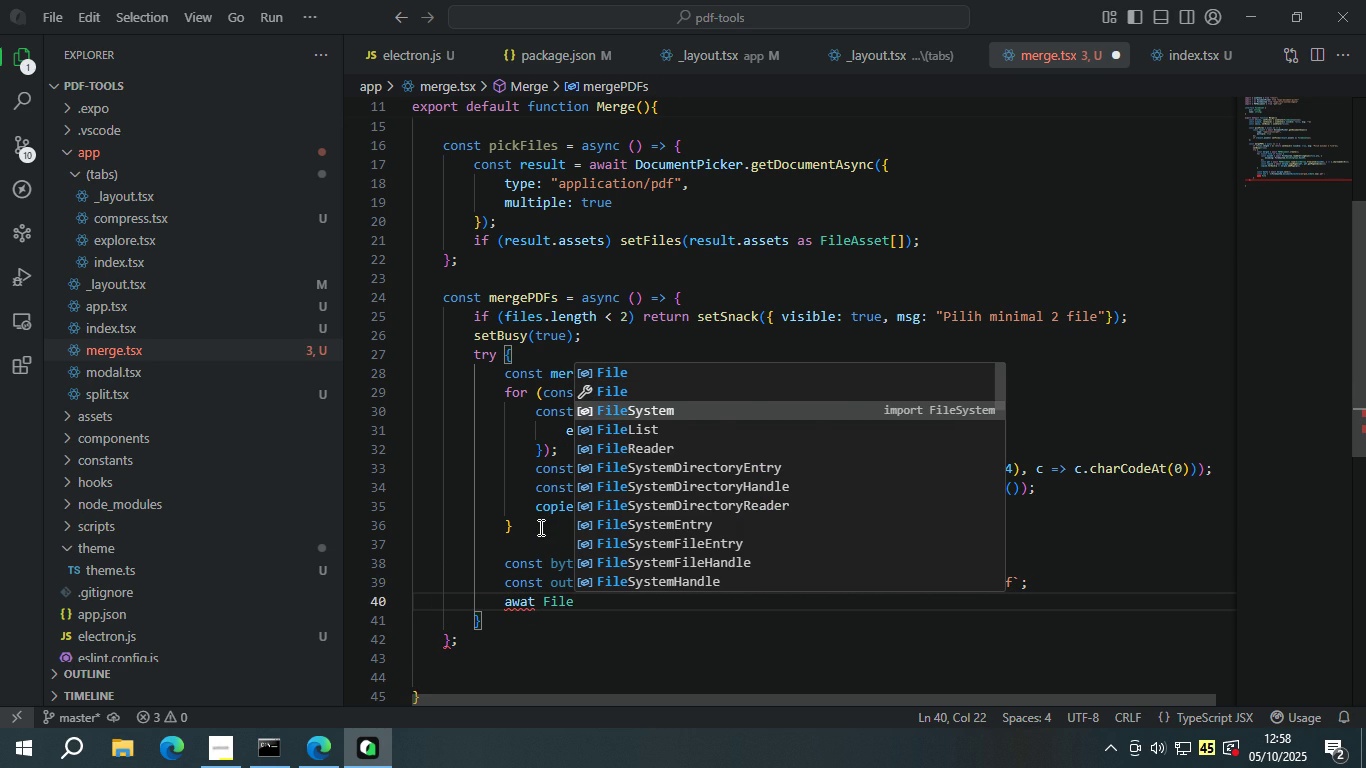 
key(Enter)
 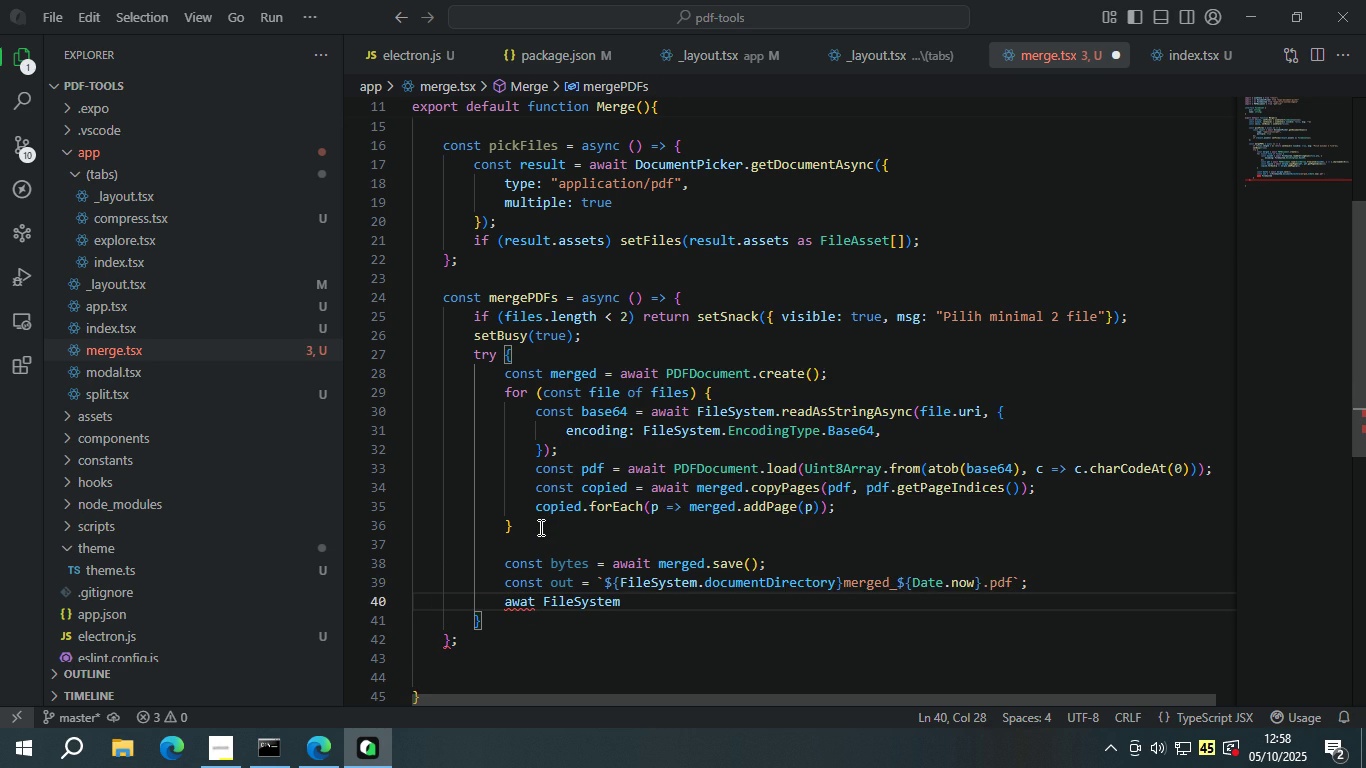 
type(.write)
 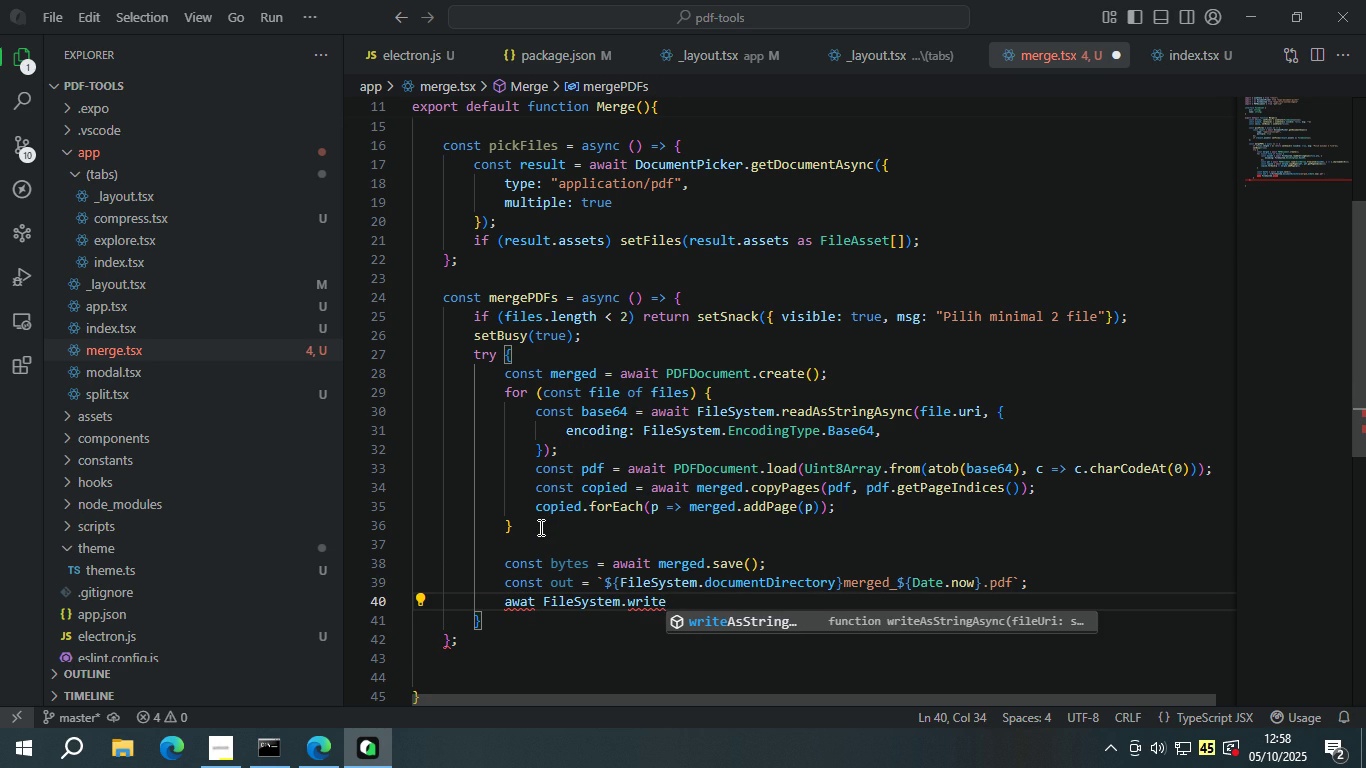 
key(Enter)